 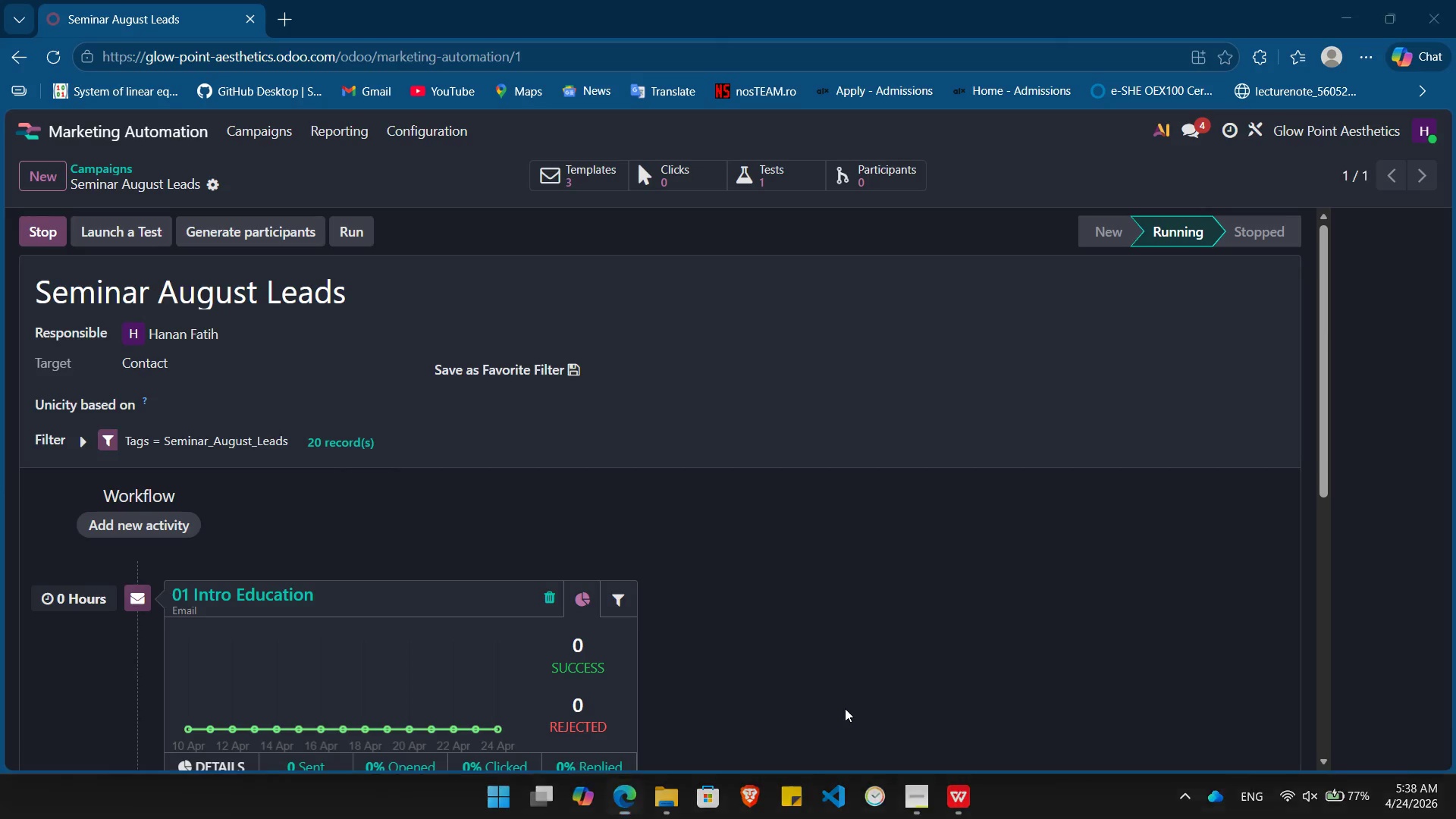 
left_click_drag(start_coordinate=[8, 120], to_coordinate=[1455, 769])
 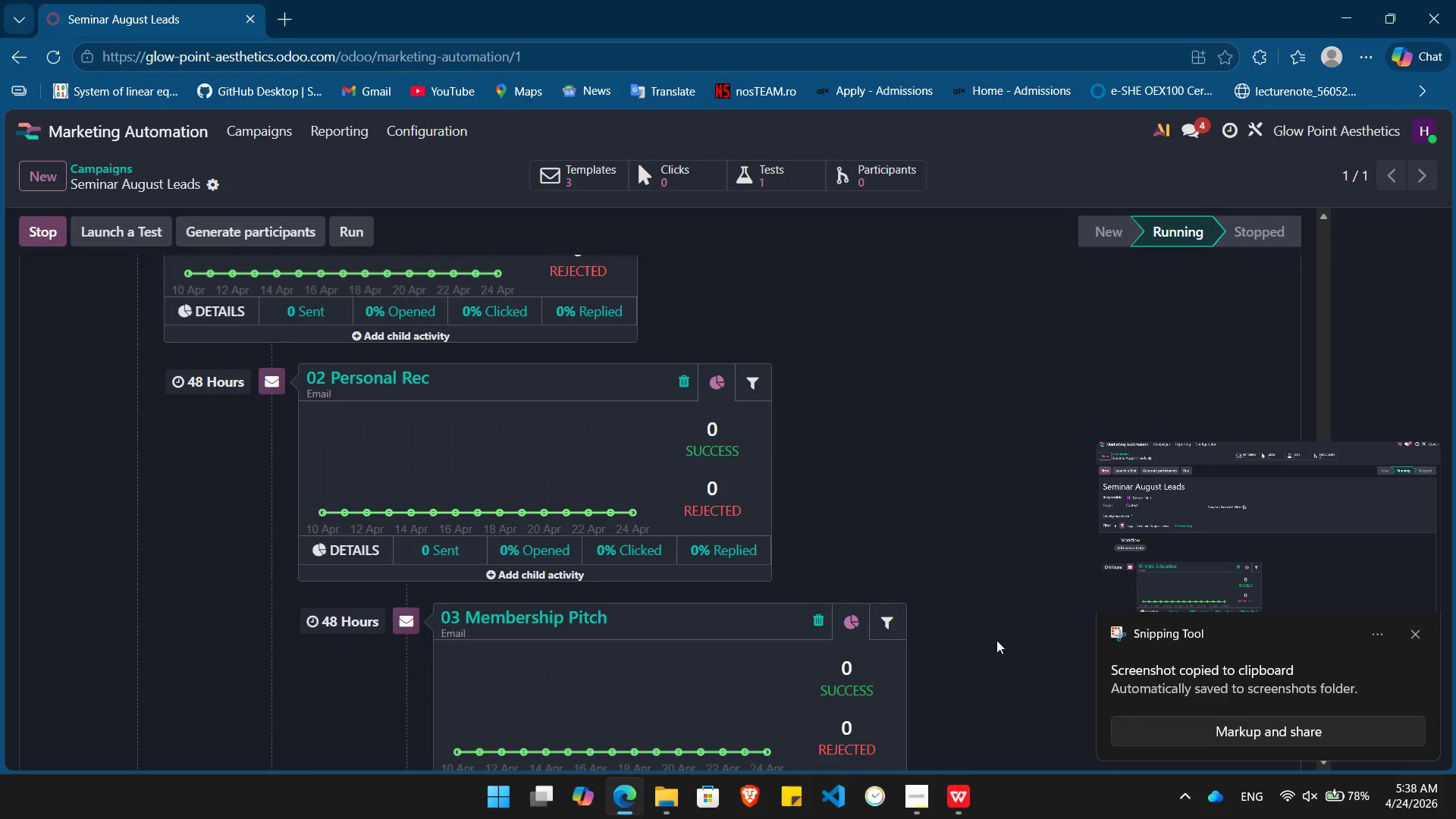 
wait(5.86)
 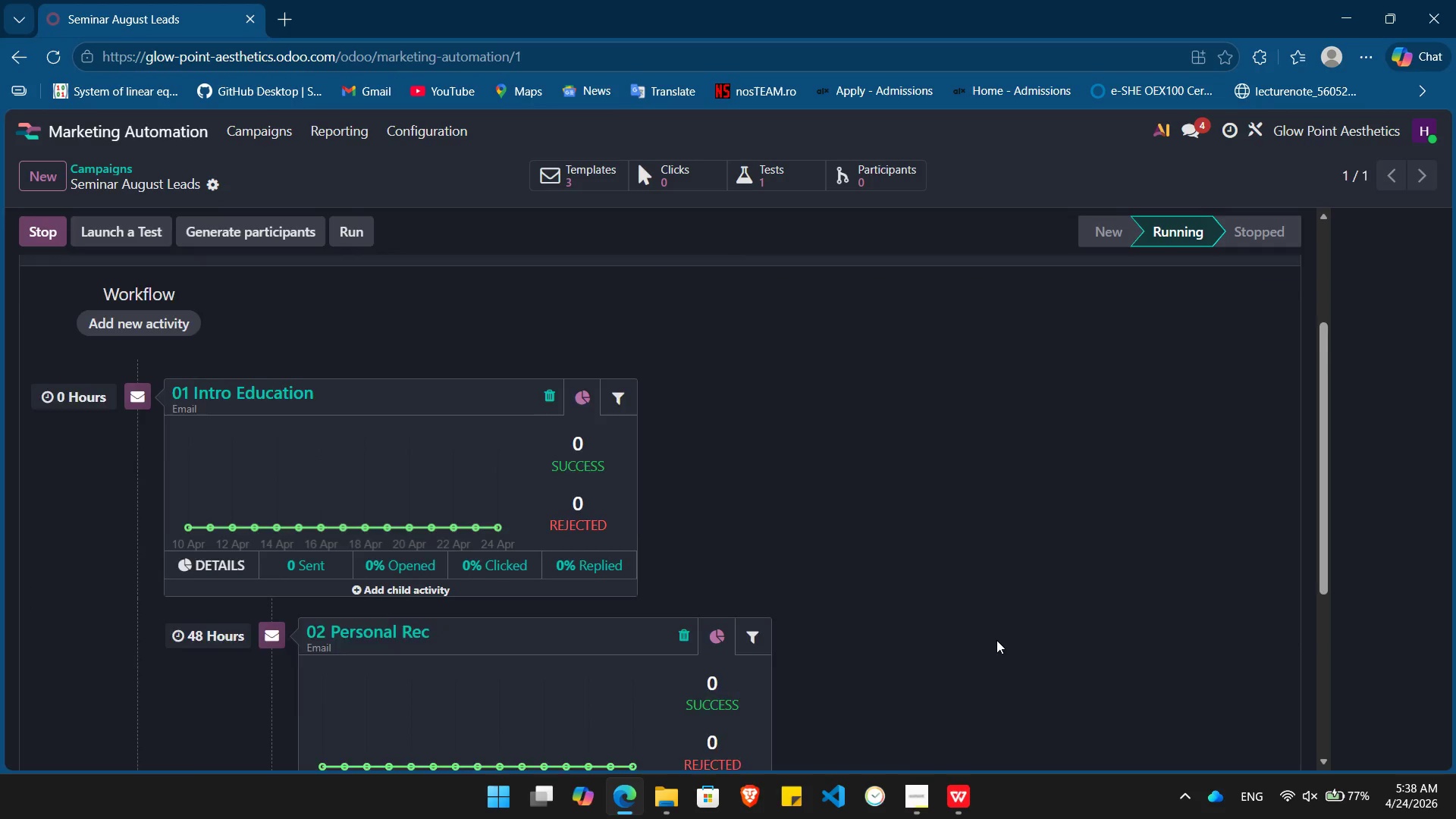 
left_click([1415, 632])
 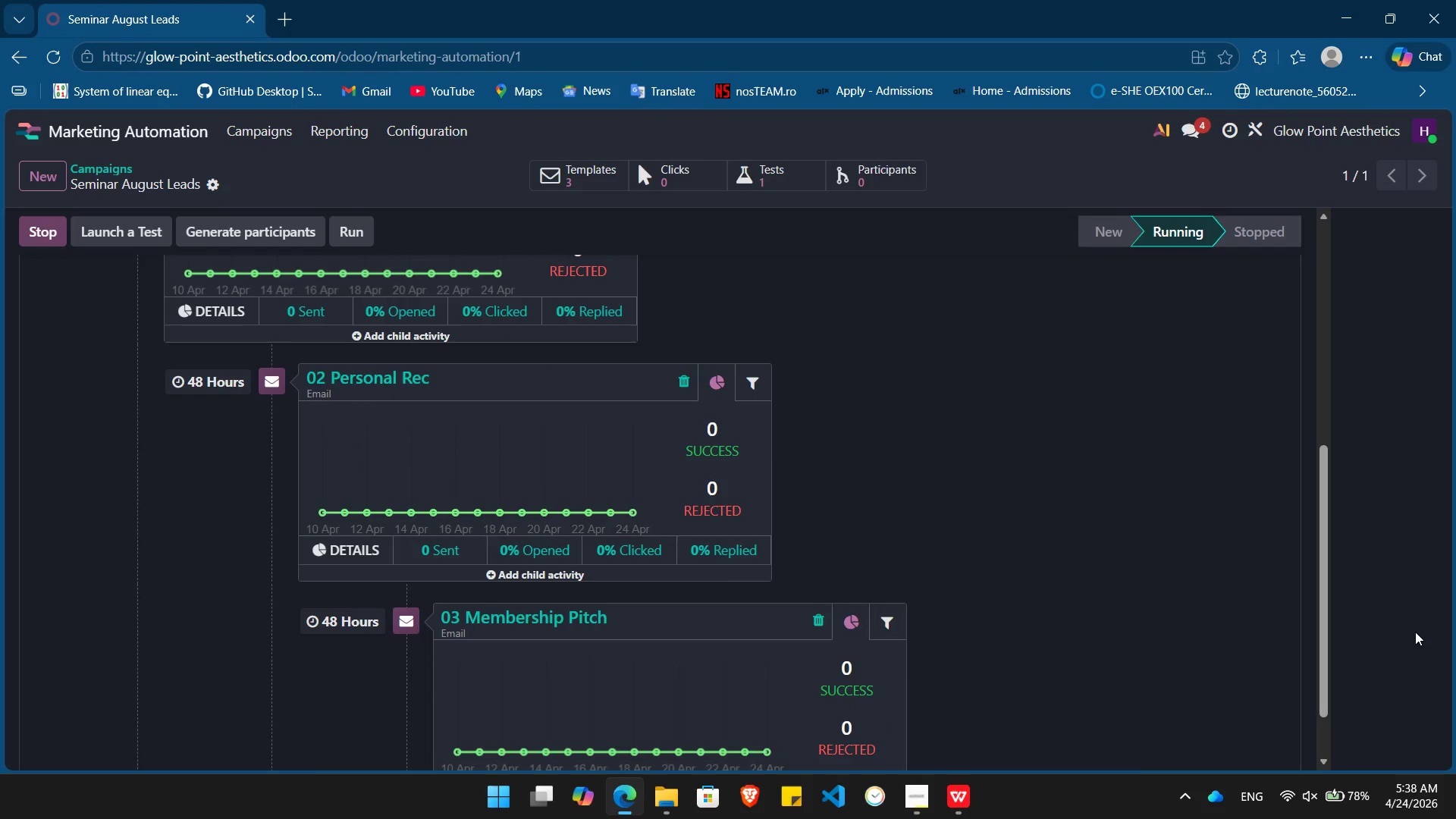 
key(PrintScreen)
 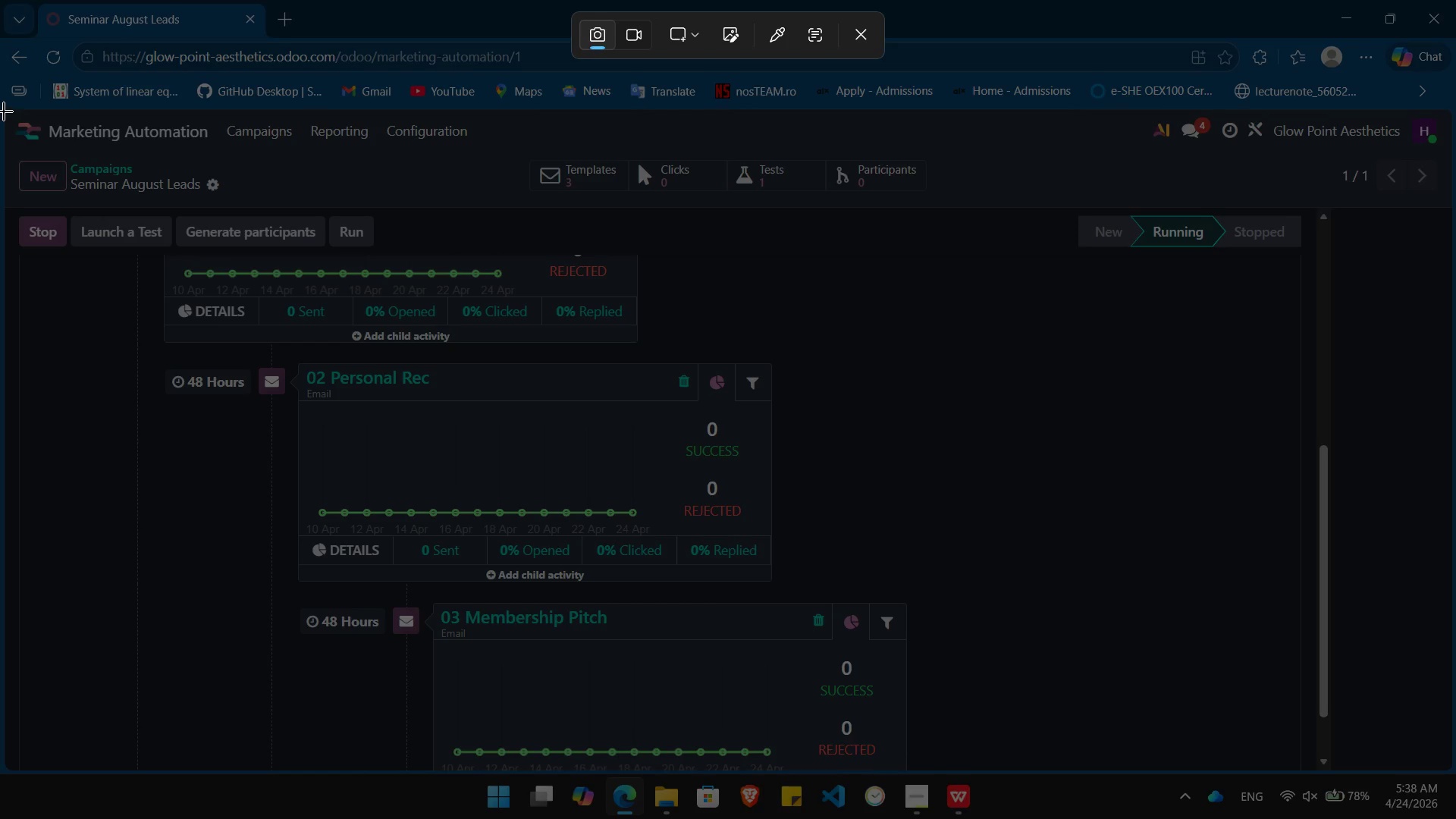 
left_click_drag(start_coordinate=[5, 112], to_coordinate=[1455, 770])
 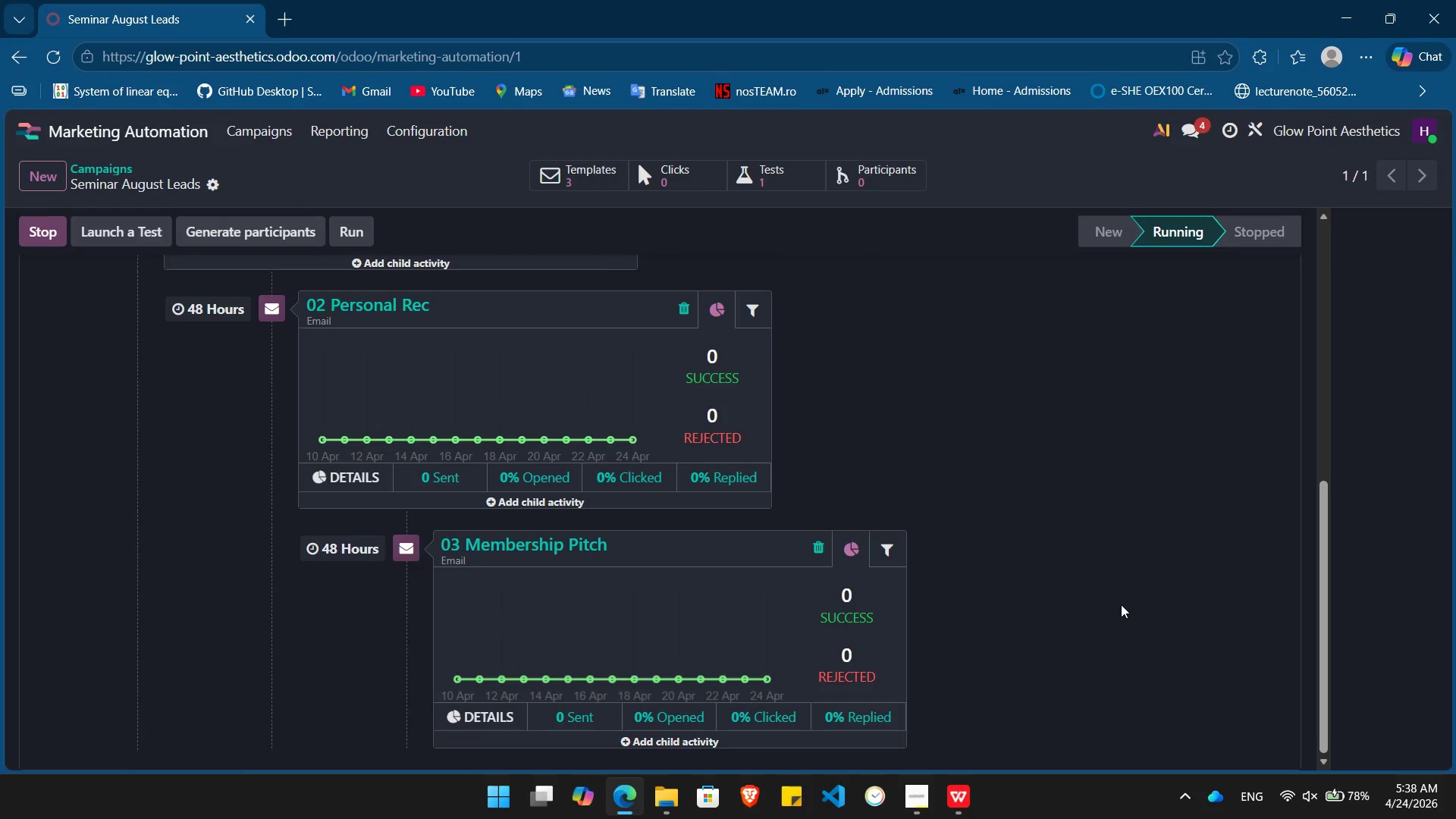 
scroll: coordinate [1121, 604], scroll_direction: up, amount: 7.0
 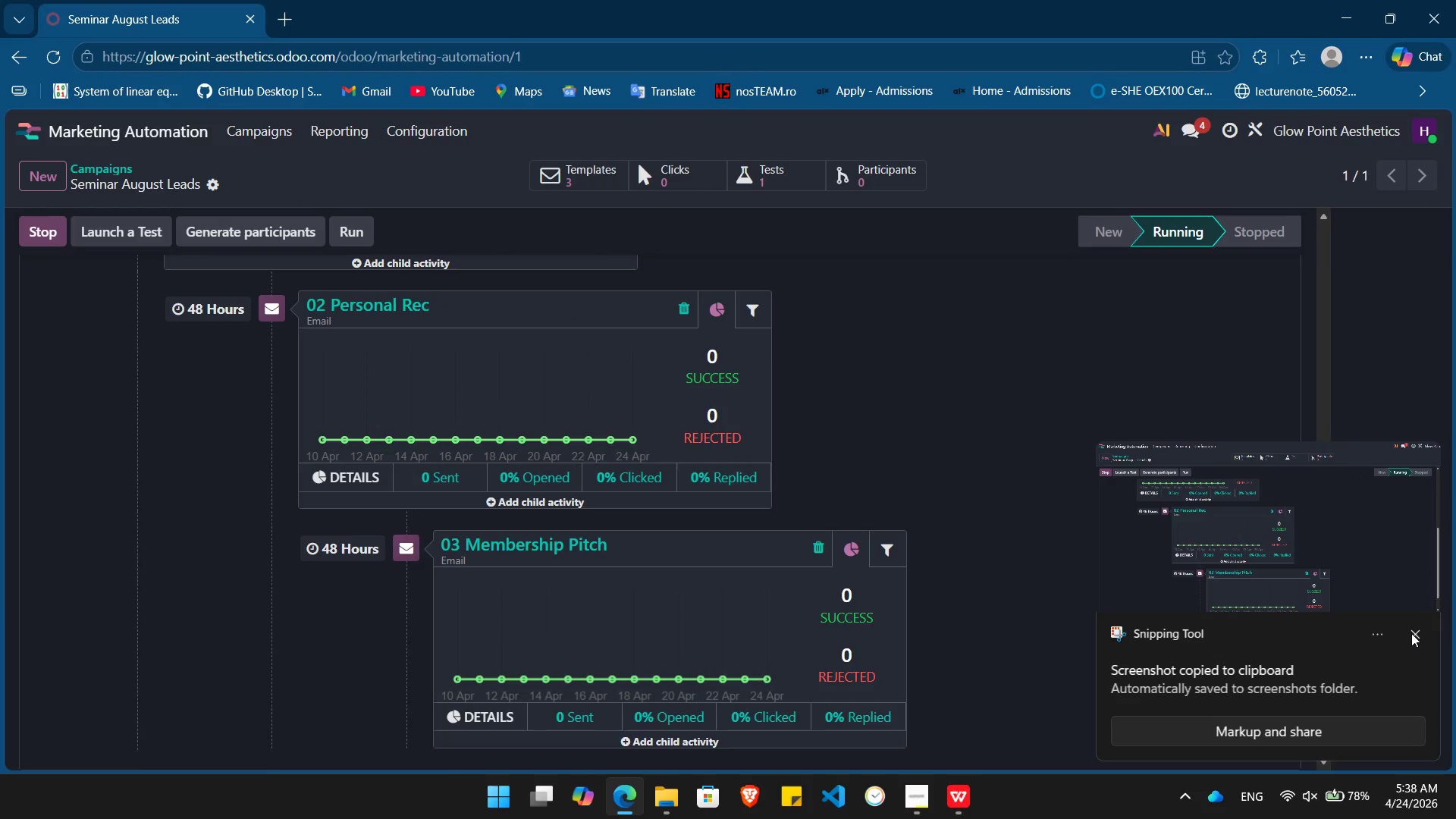 
left_click([1414, 633])
 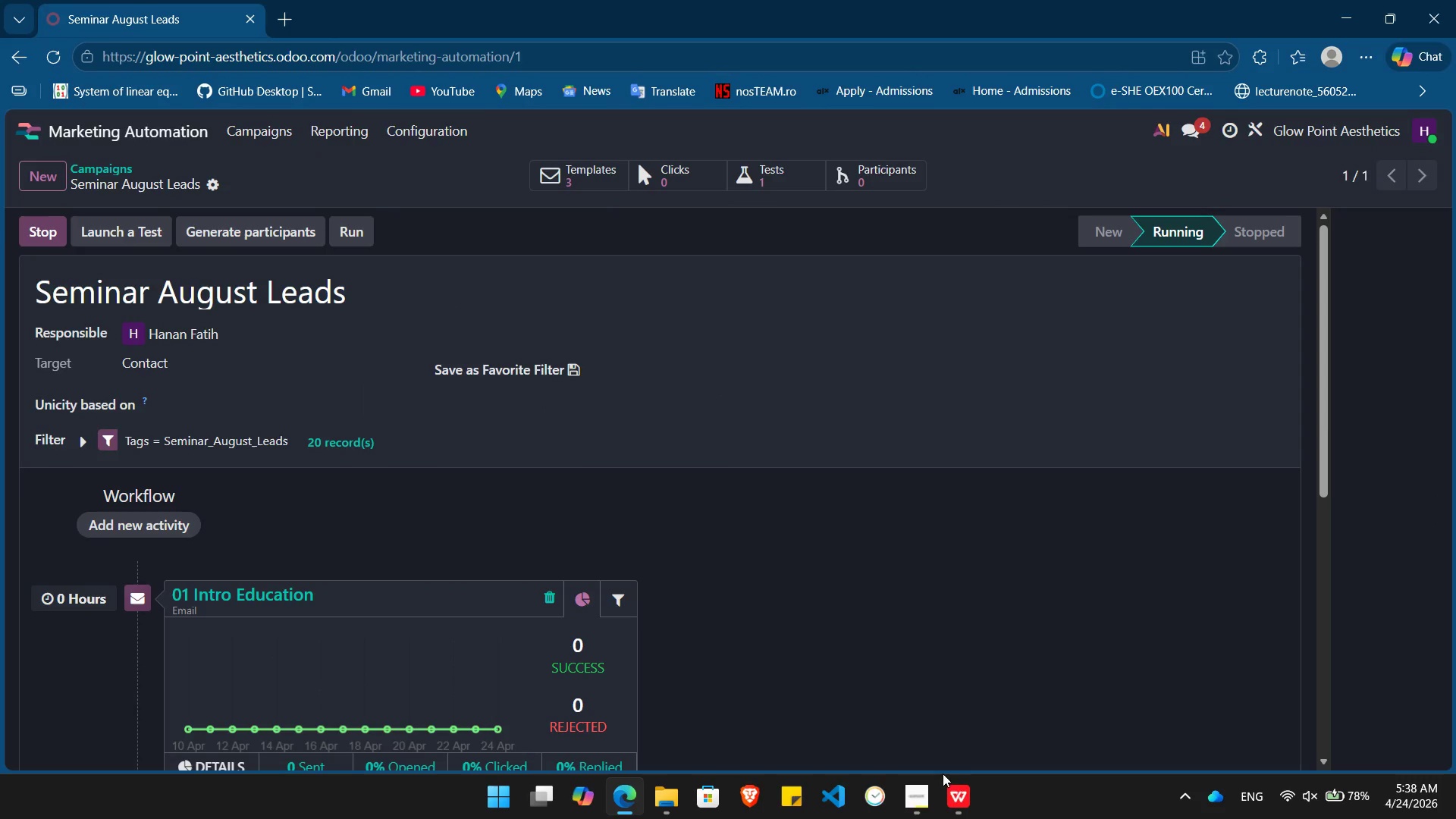 
left_click([920, 805])